 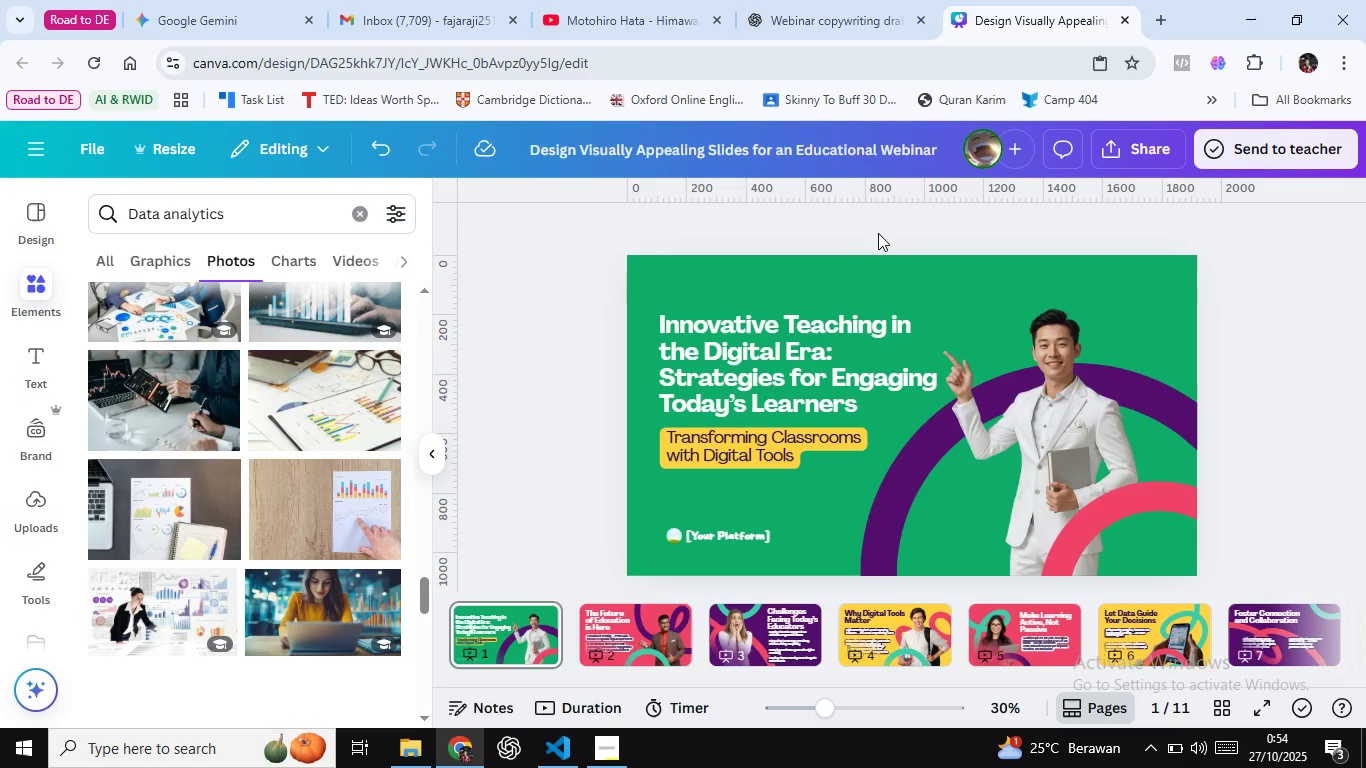 
mouse_move([1196, 508])
 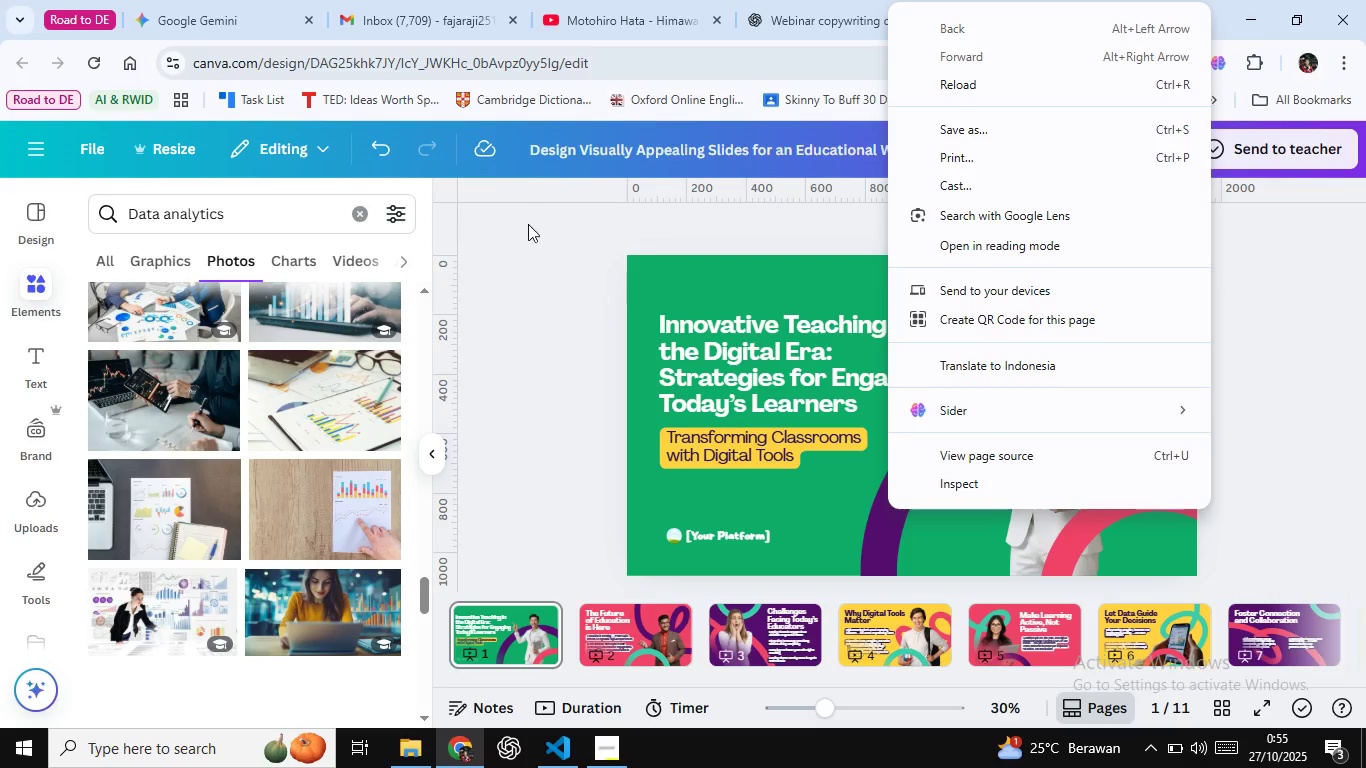 
left_click([527, 230])
 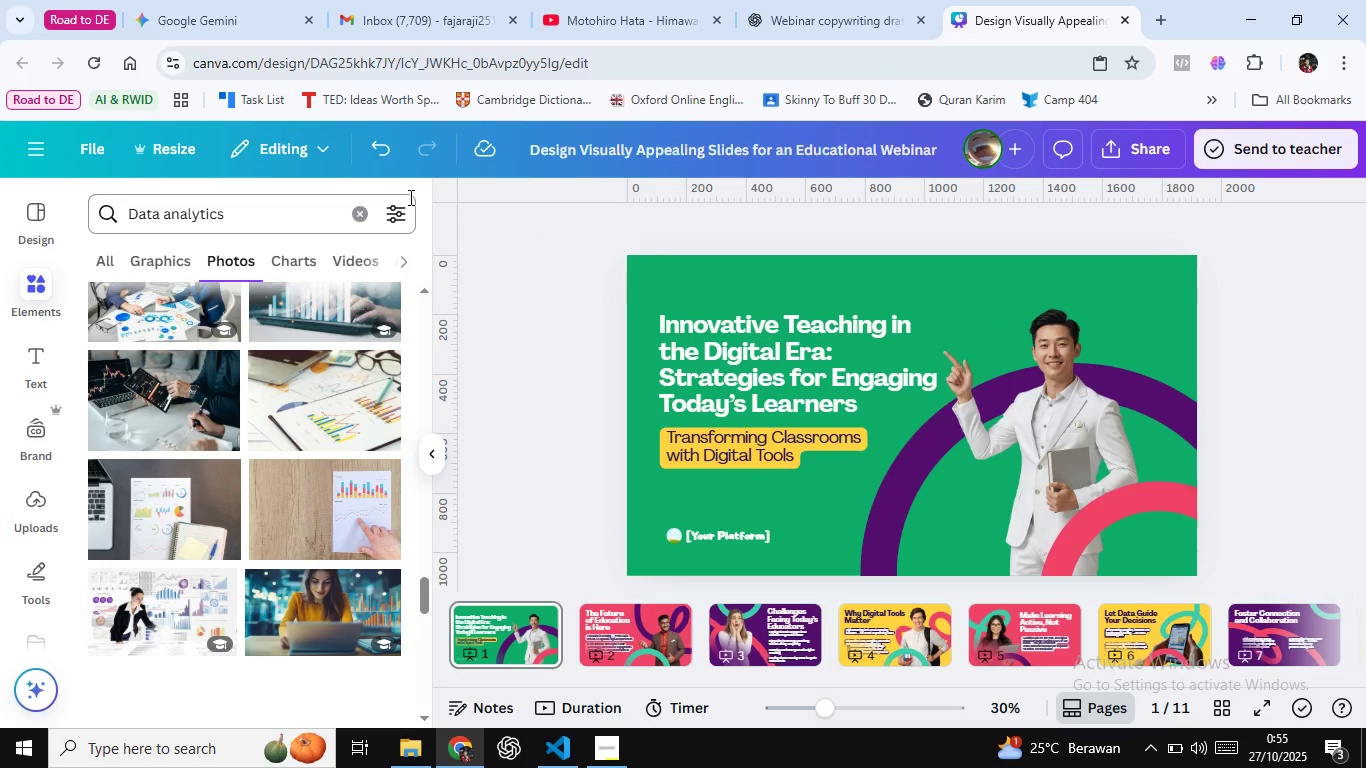 
wait(20.46)
 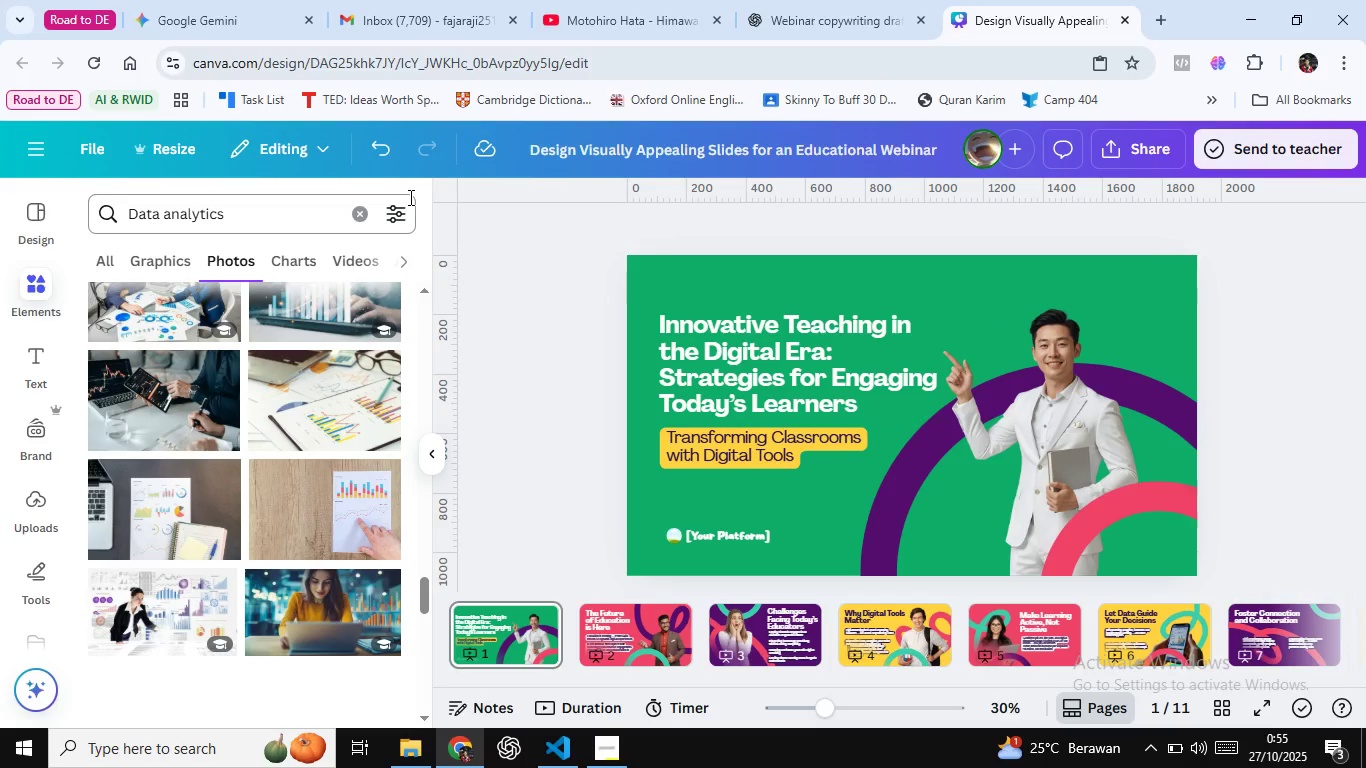 
mouse_move([812, 18])
 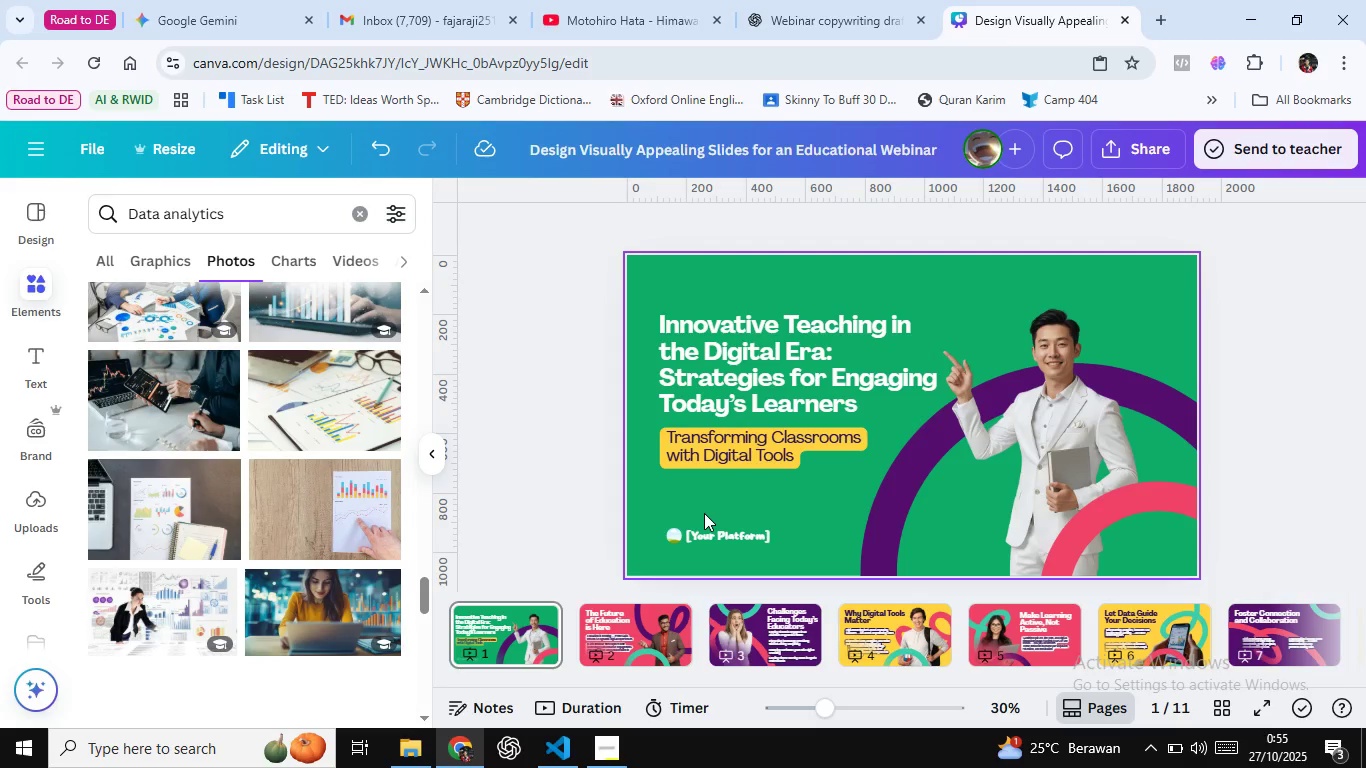 
wait(13.34)
 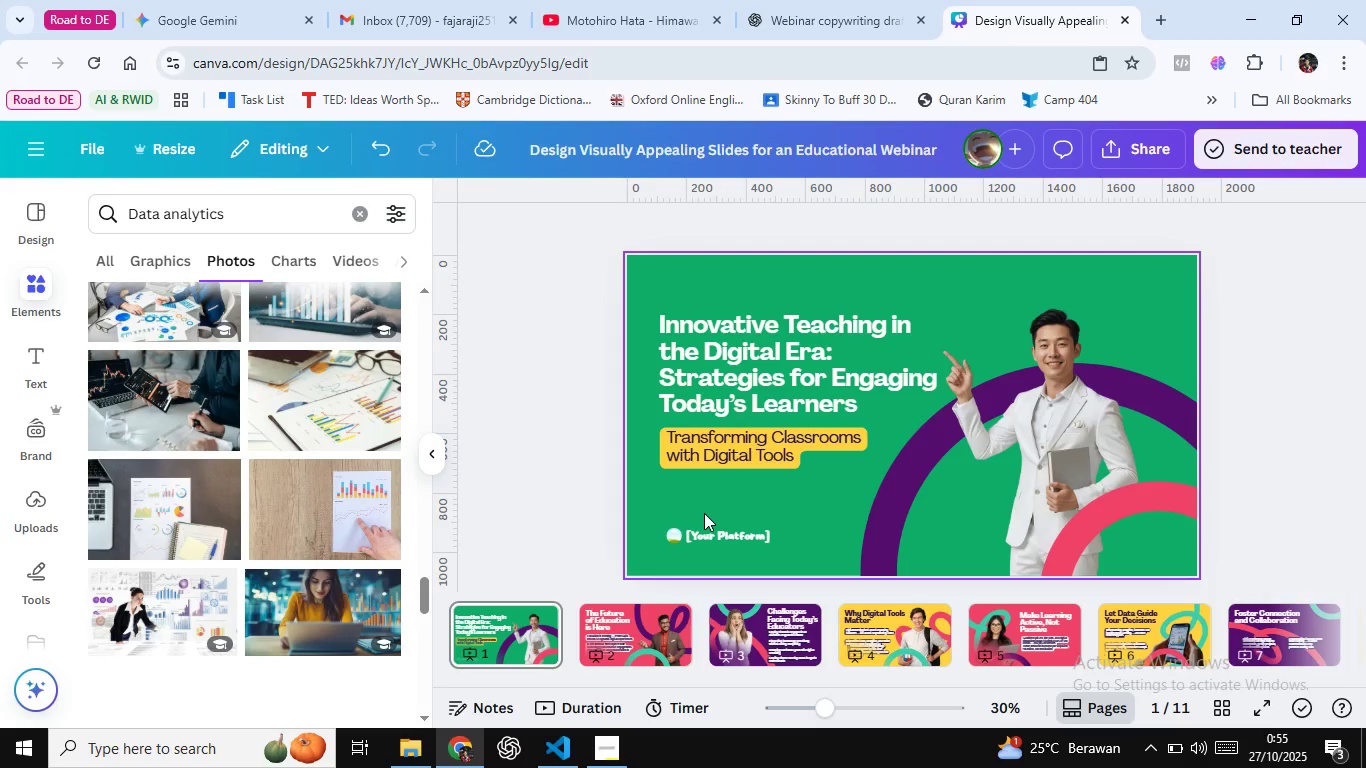 
left_click([597, 629])
 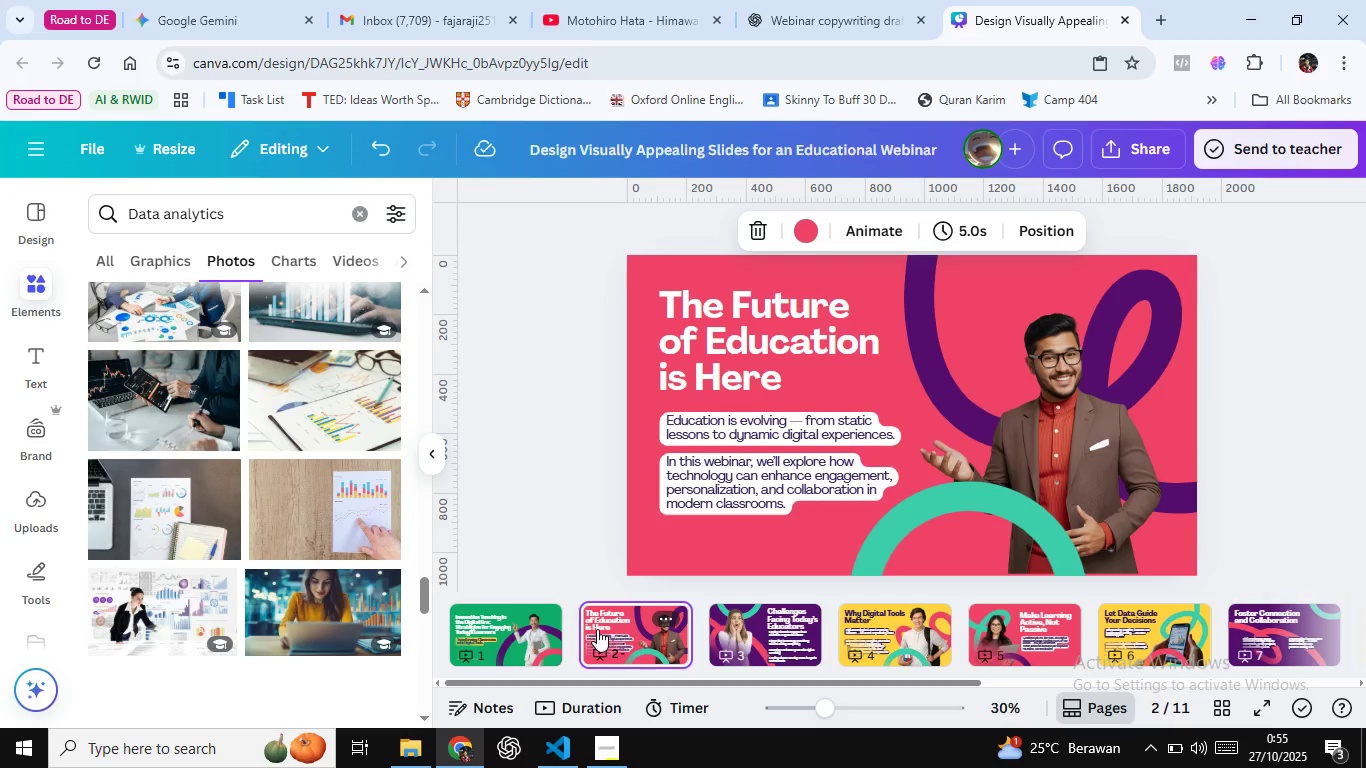 
key(ArrowRight)
 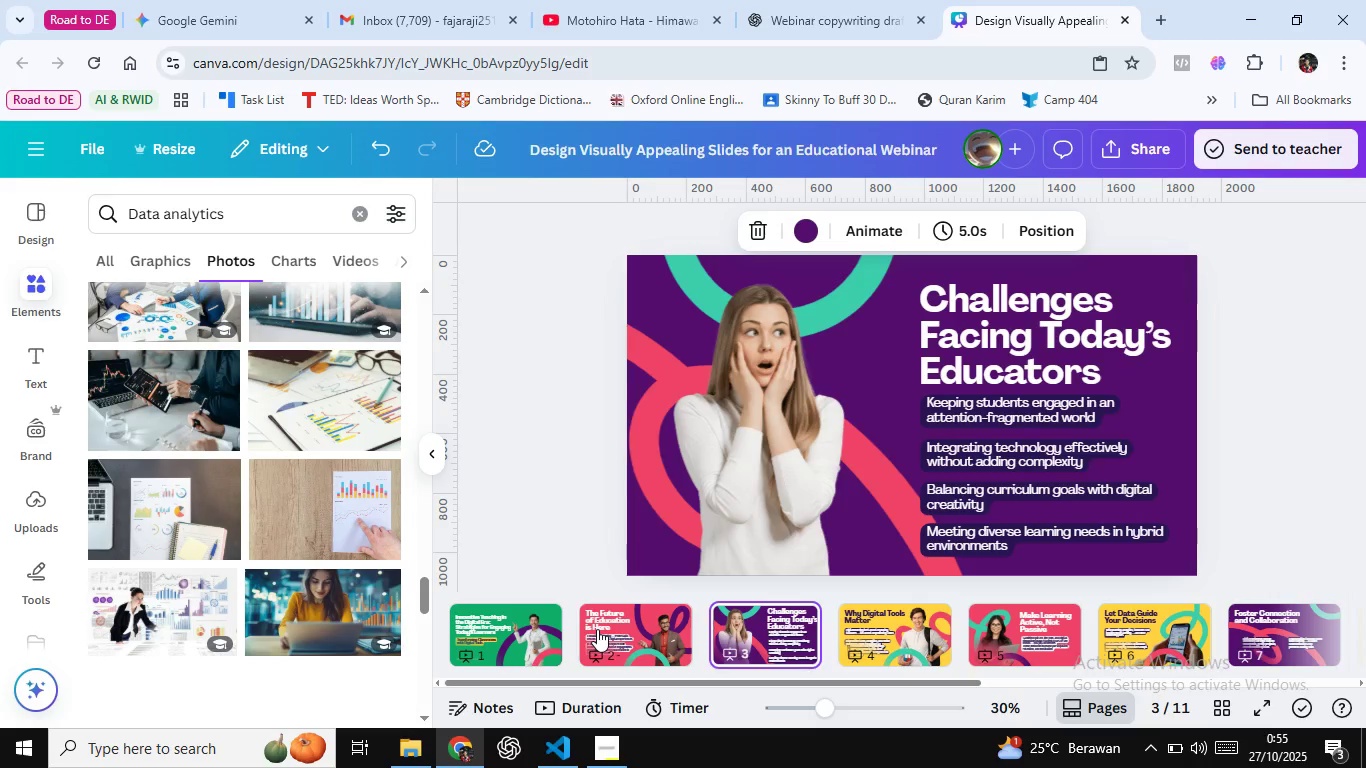 
key(ArrowRight)
 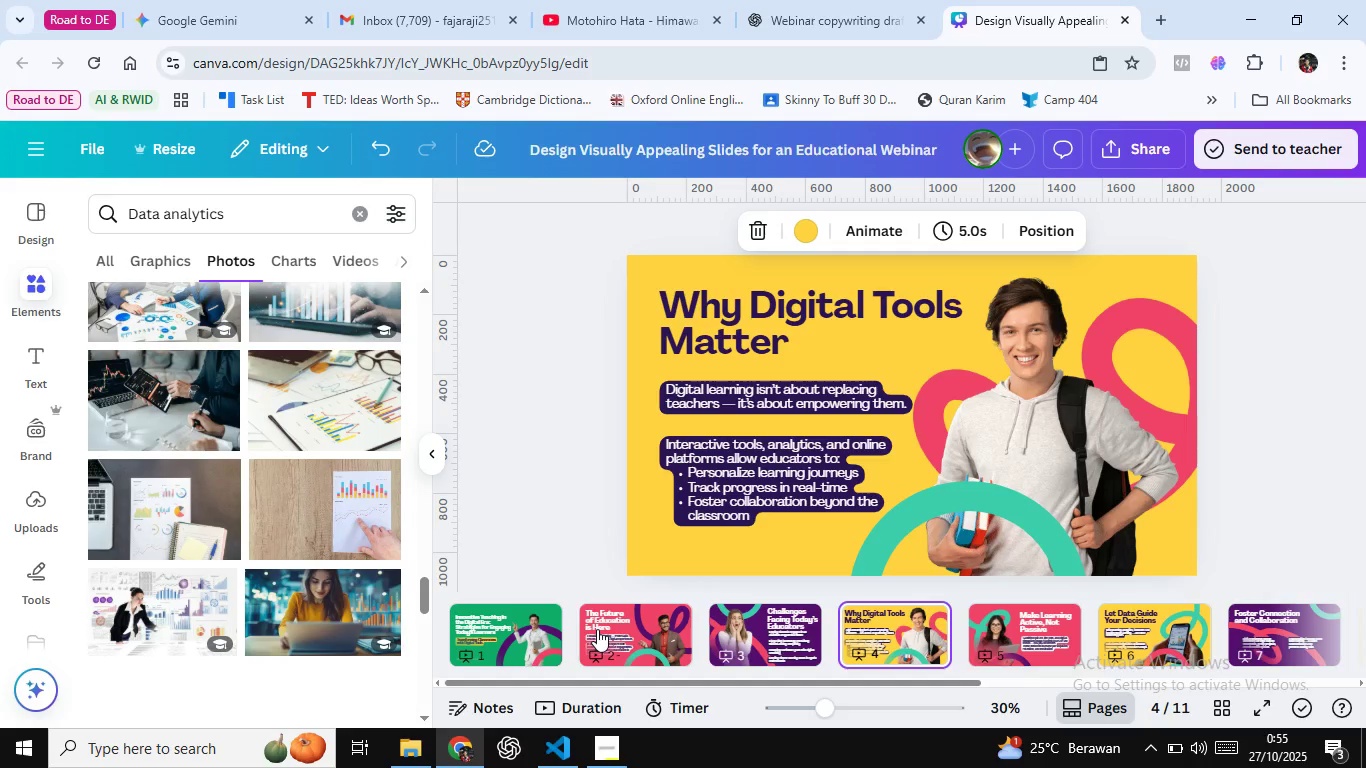 
key(ArrowRight)
 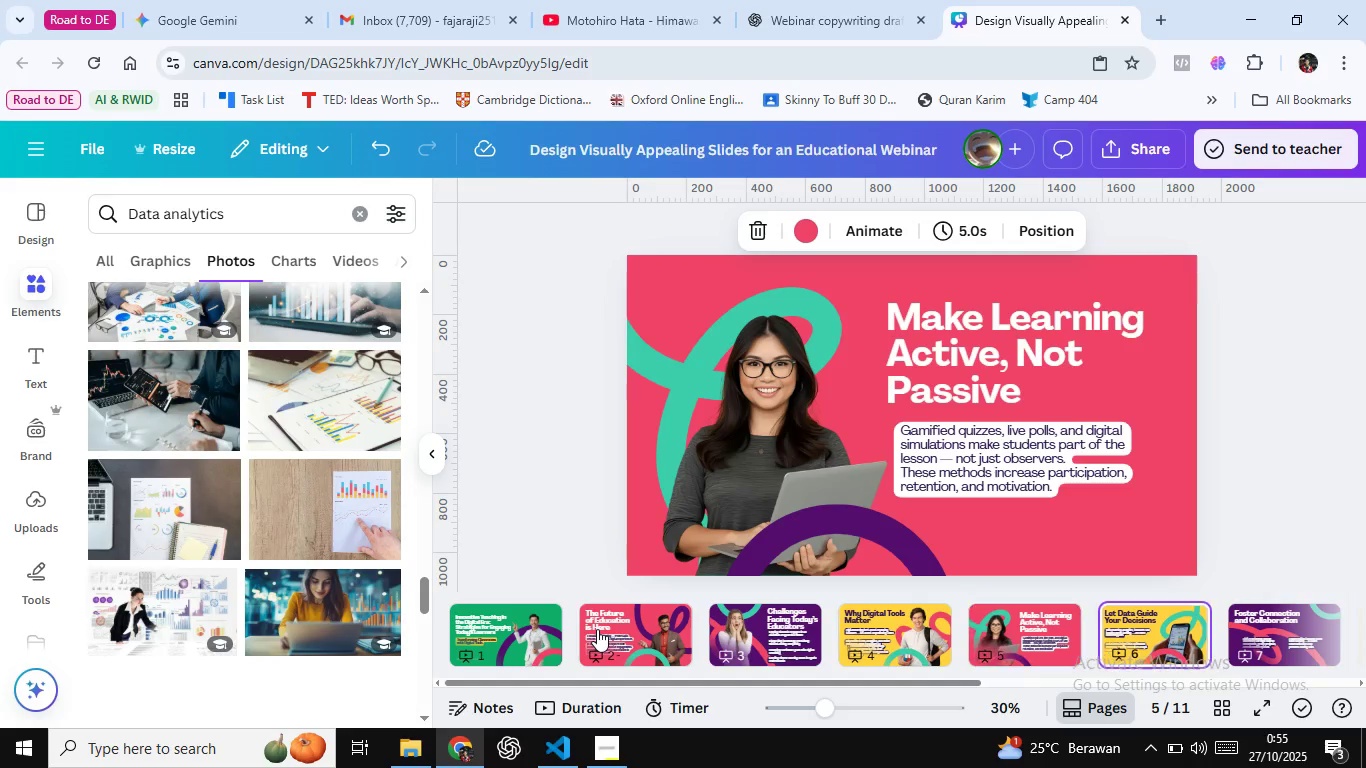 
key(ArrowRight)
 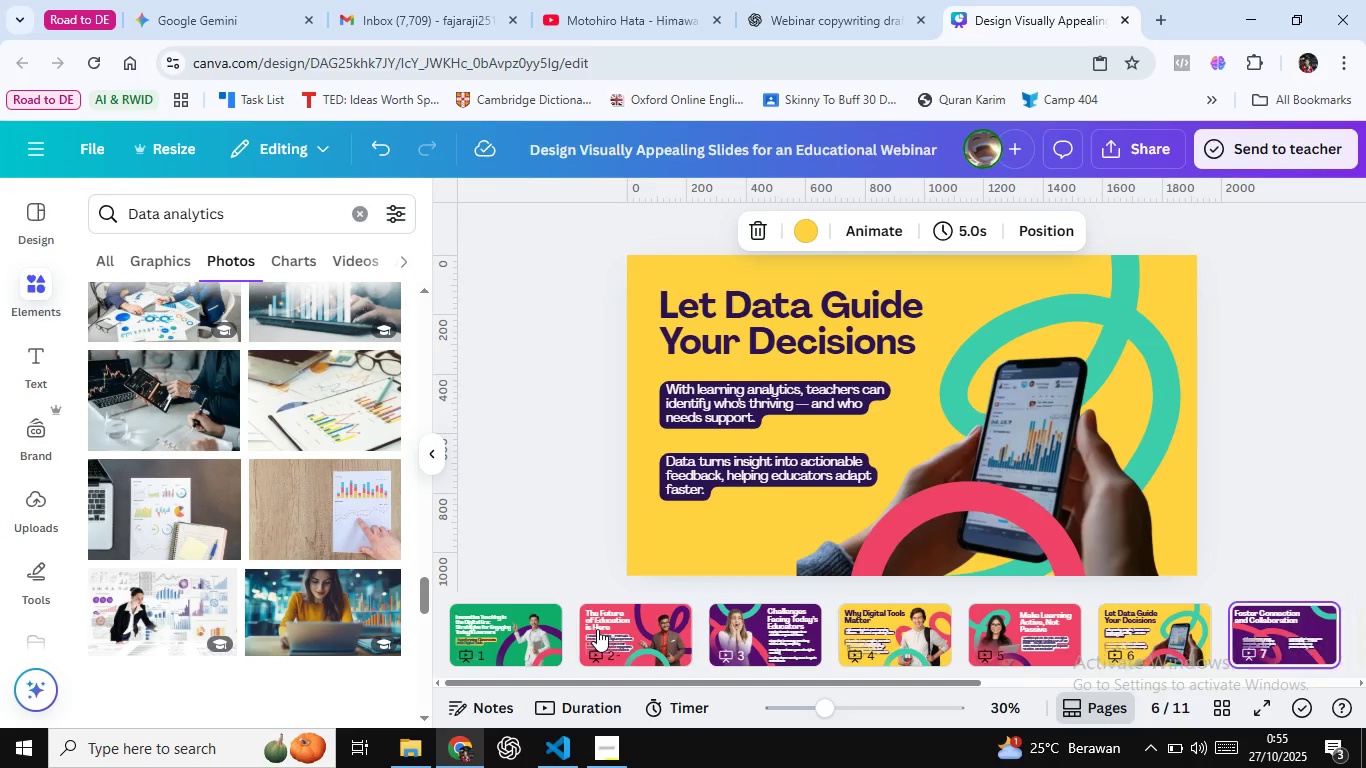 
key(ArrowRight)
 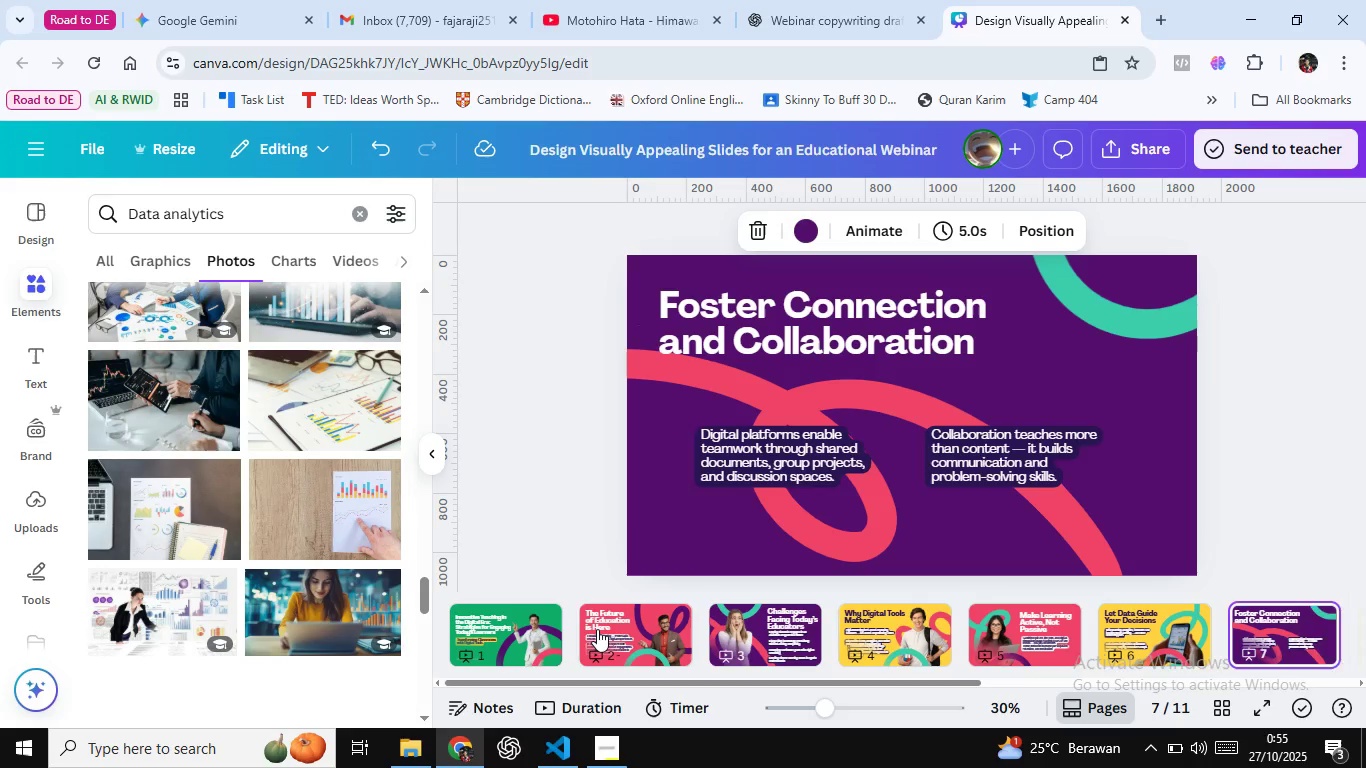 
key(ArrowRight)
 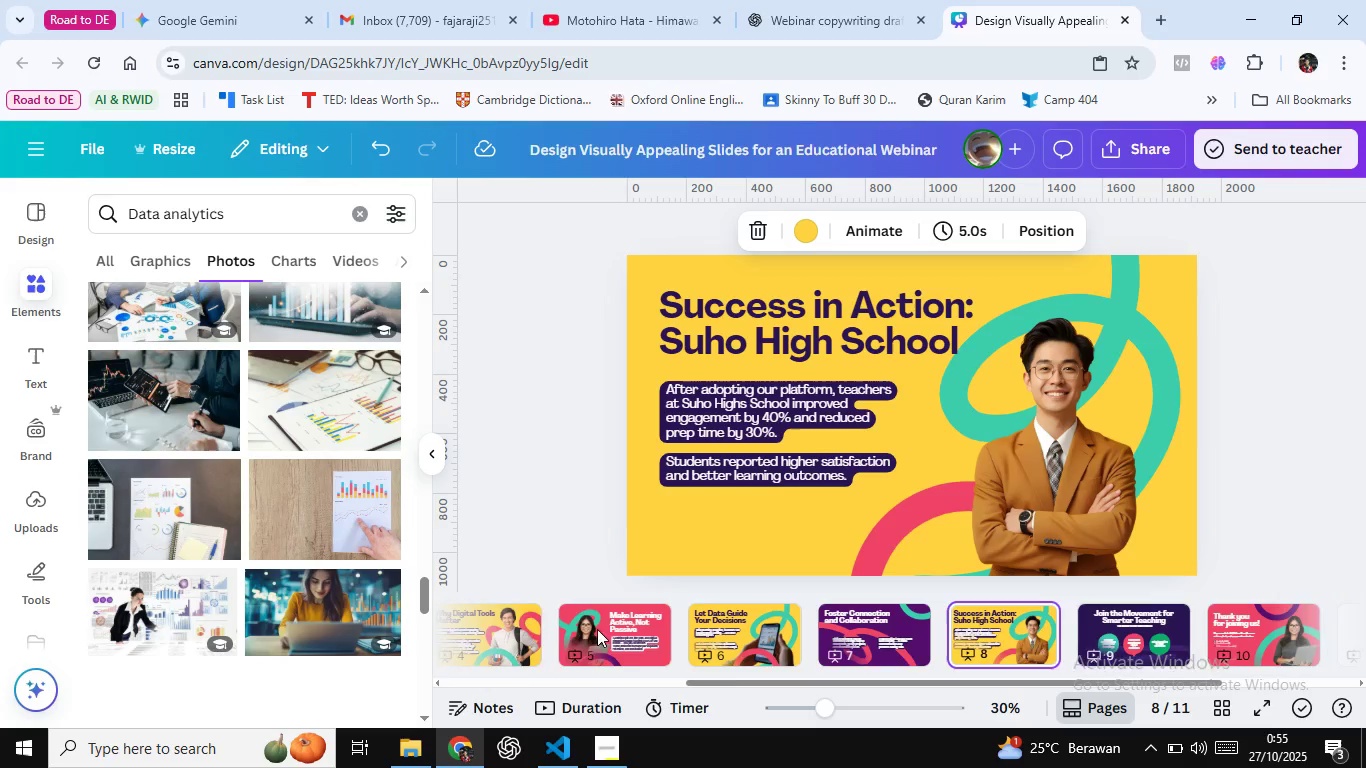 
key(ArrowRight)
 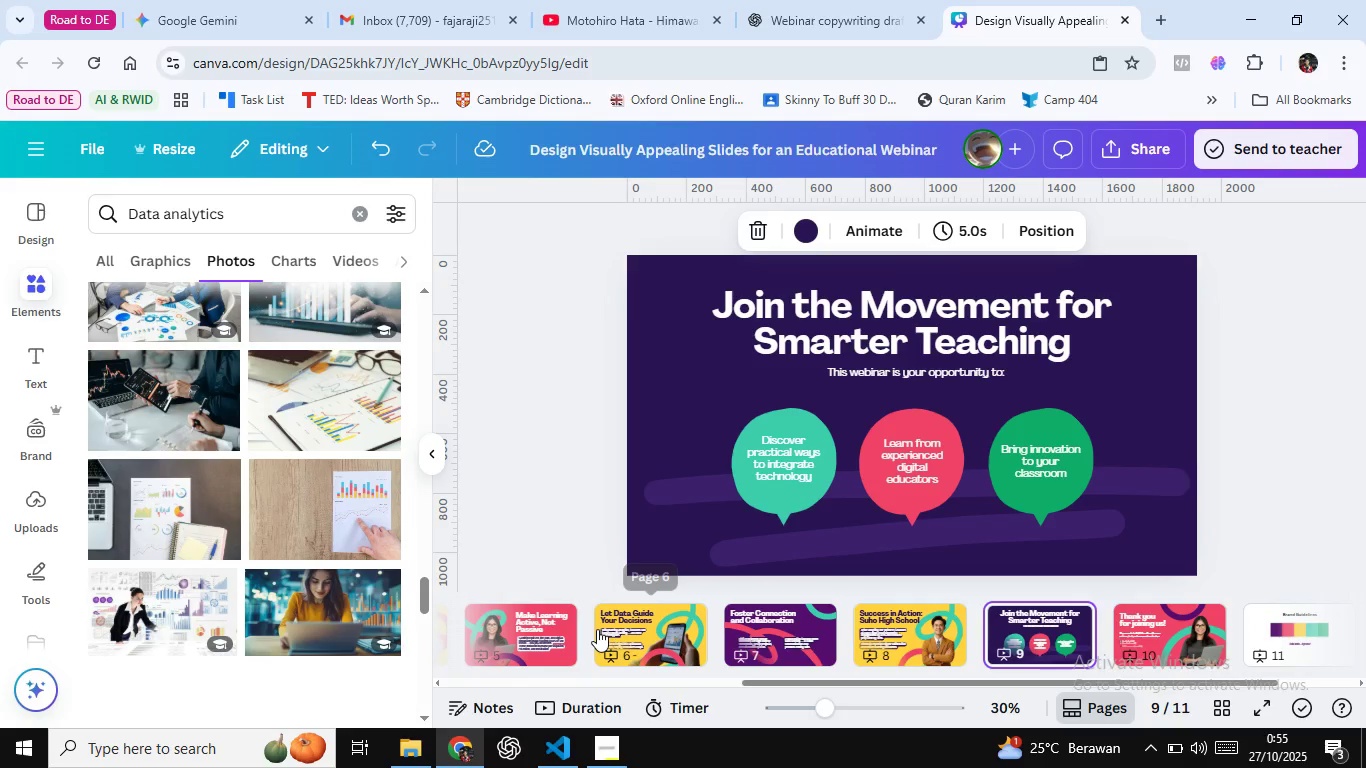 
key(ArrowRight)
 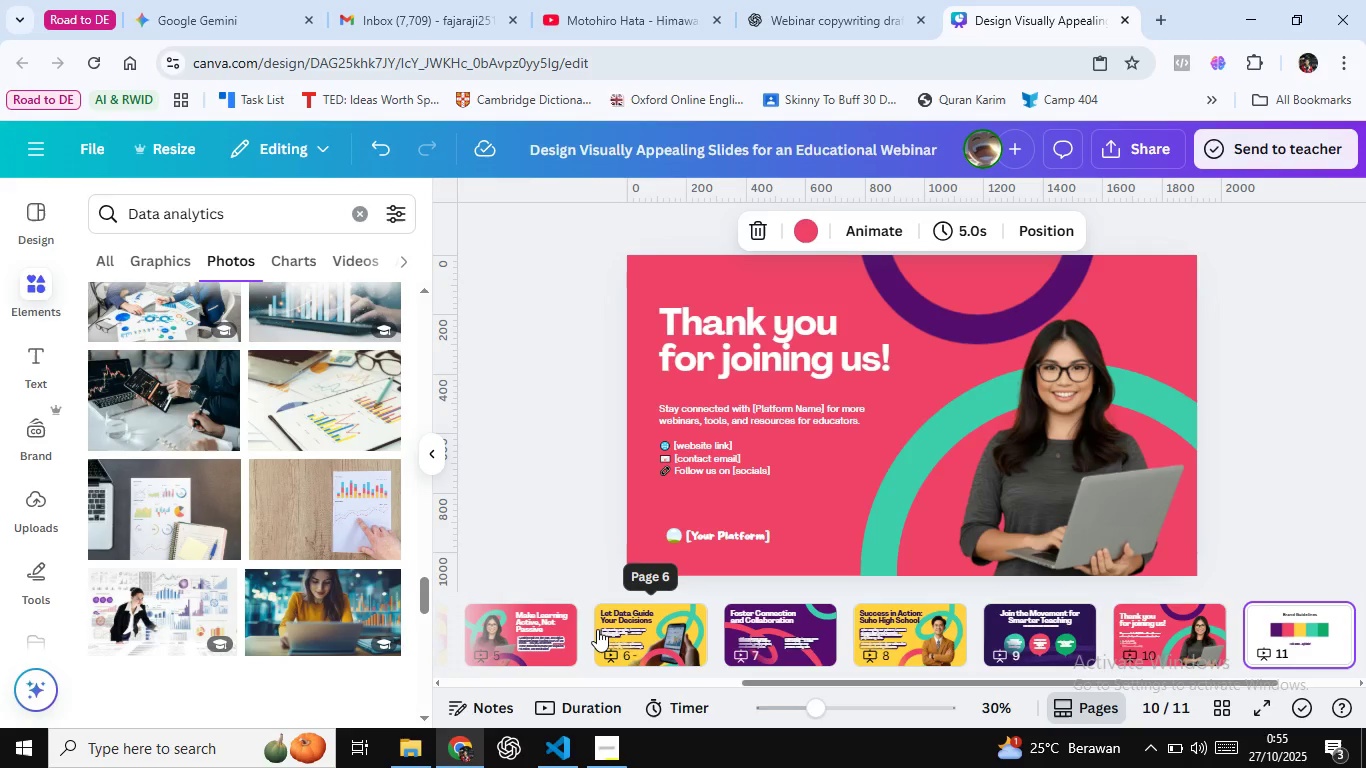 
key(ArrowRight)
 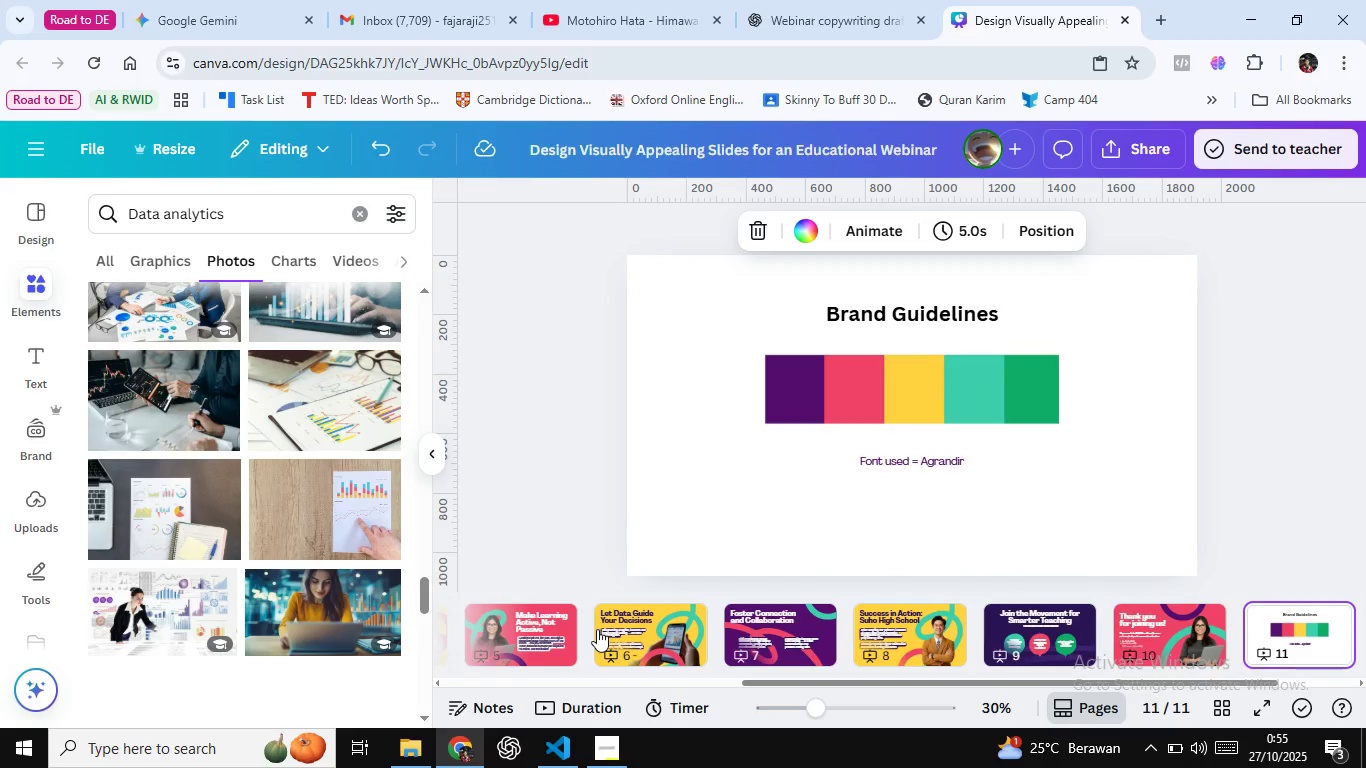 
key(ArrowLeft)
 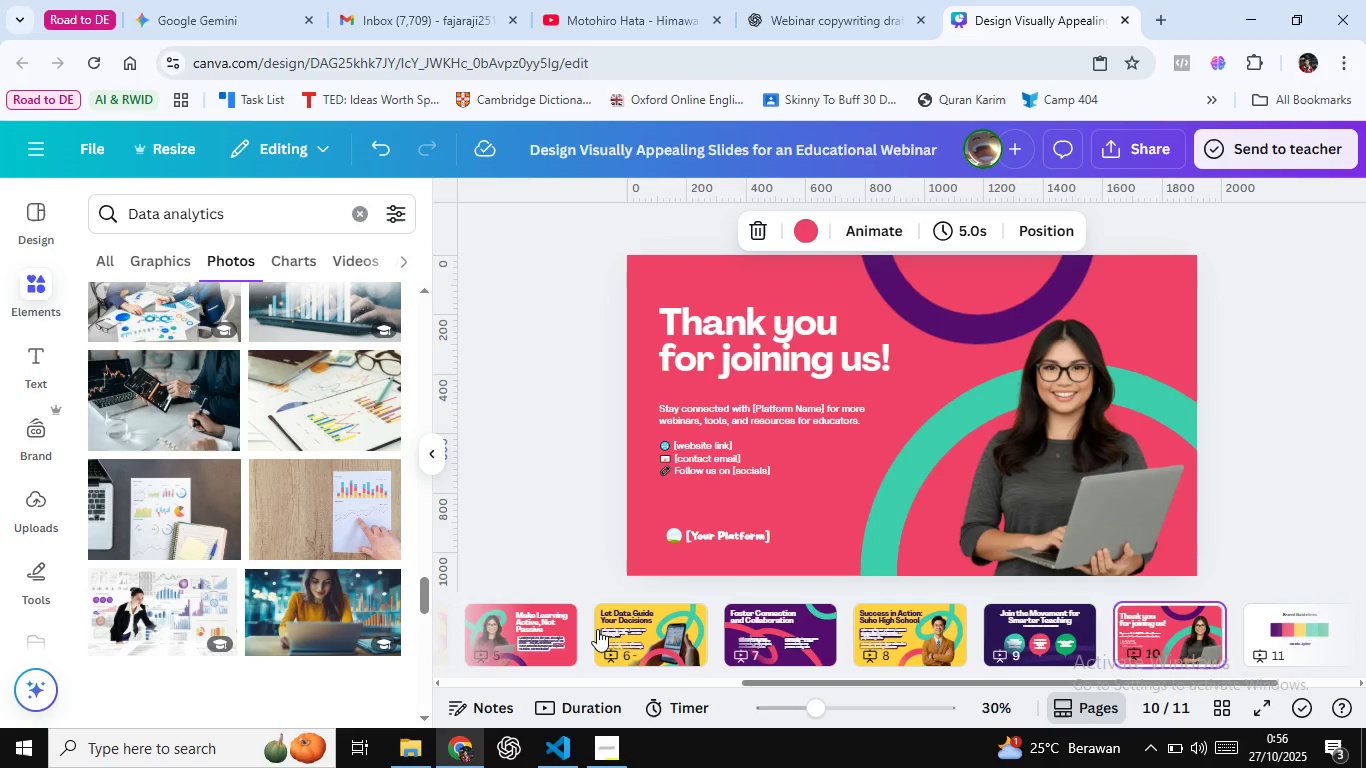 
wait(26.09)
 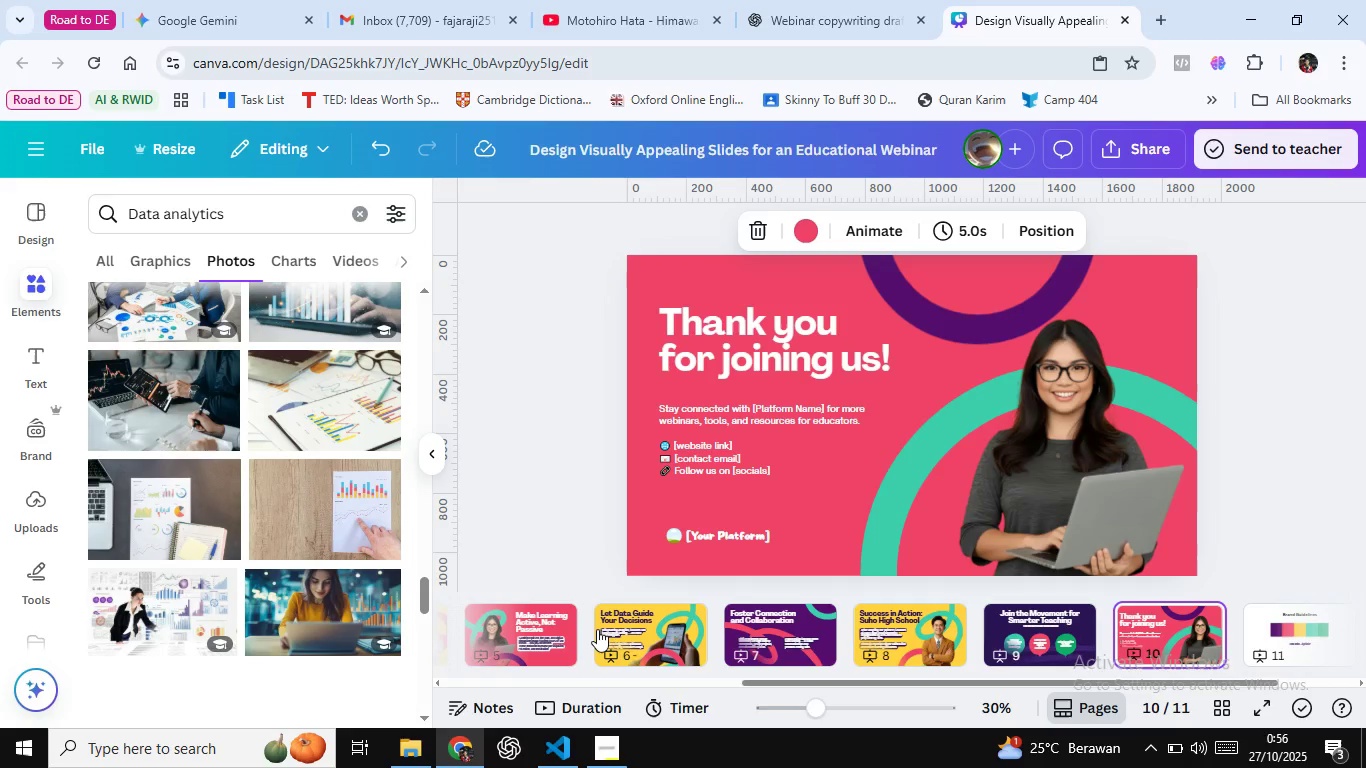 
key(ArrowLeft)
 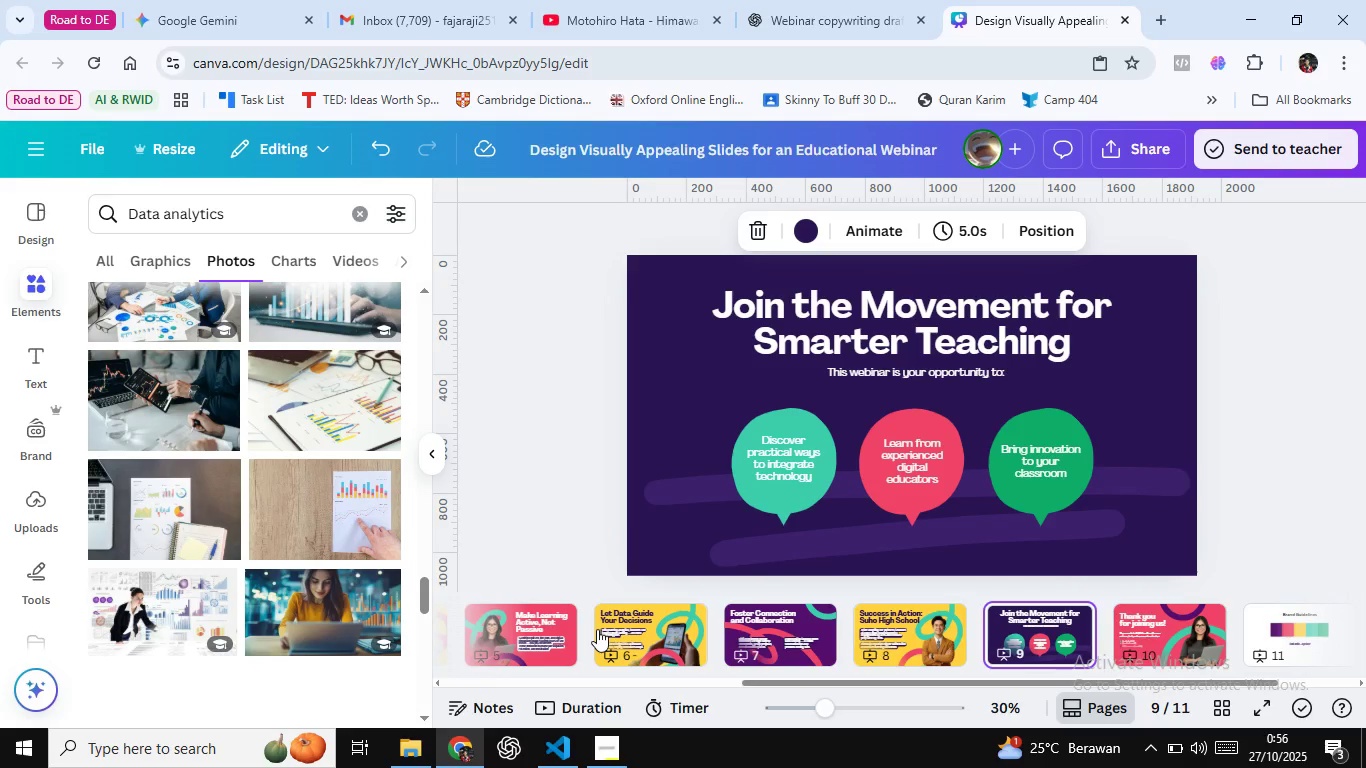 
key(ArrowRight)
 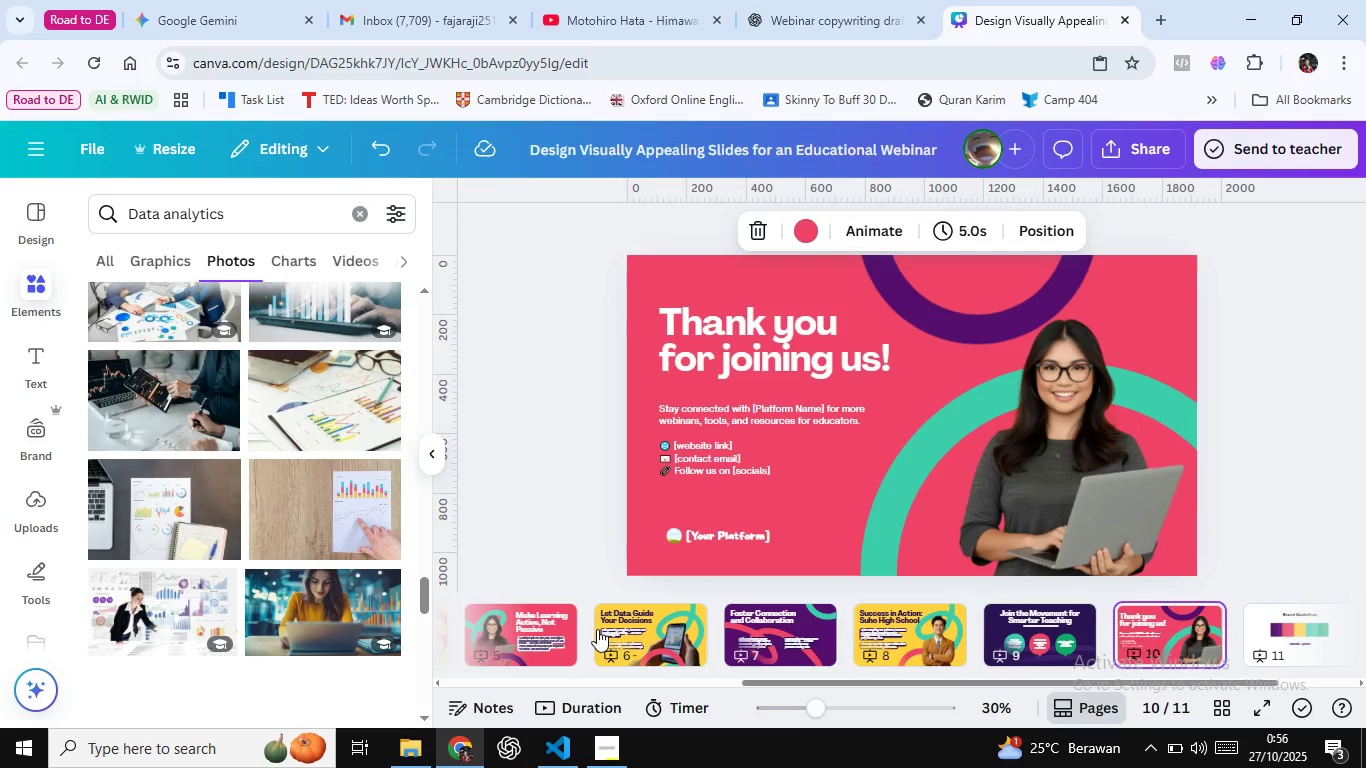 
key(ArrowRight)
 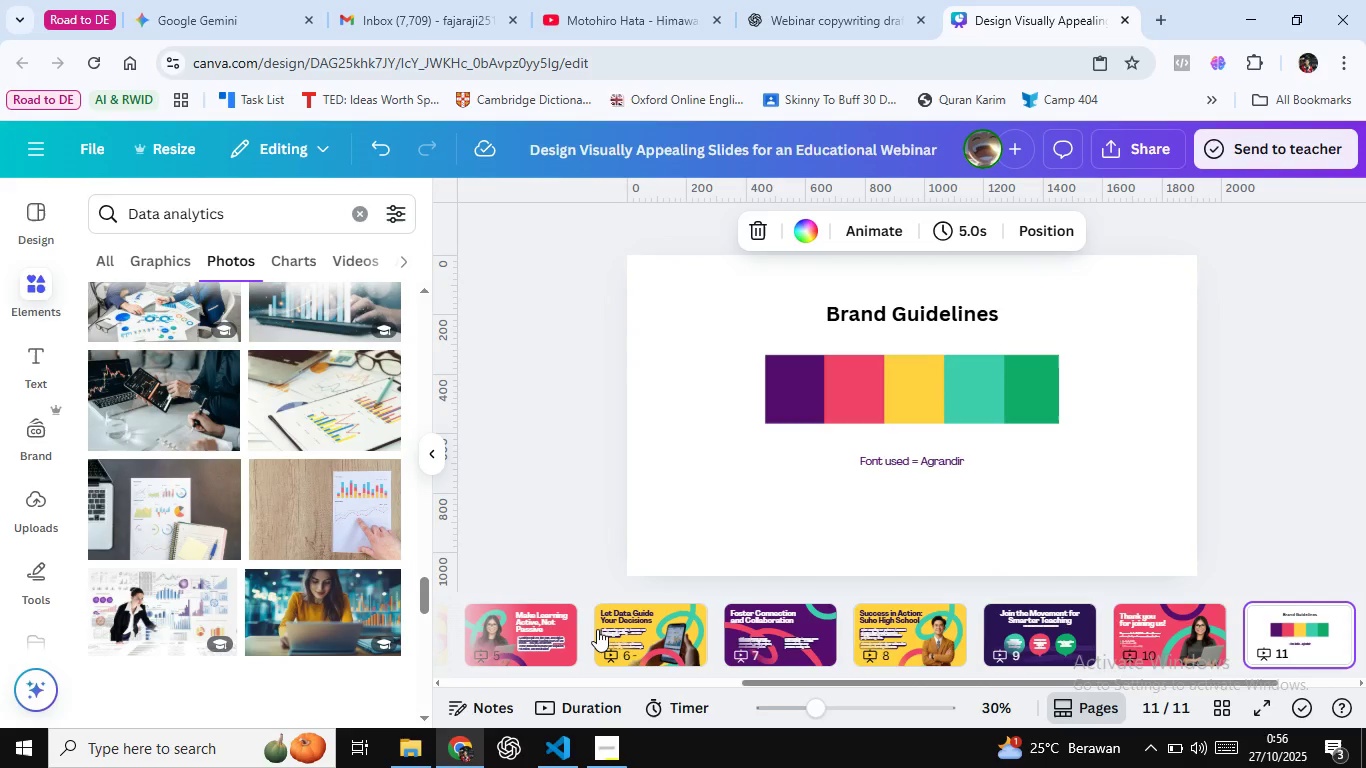 
wait(23.94)
 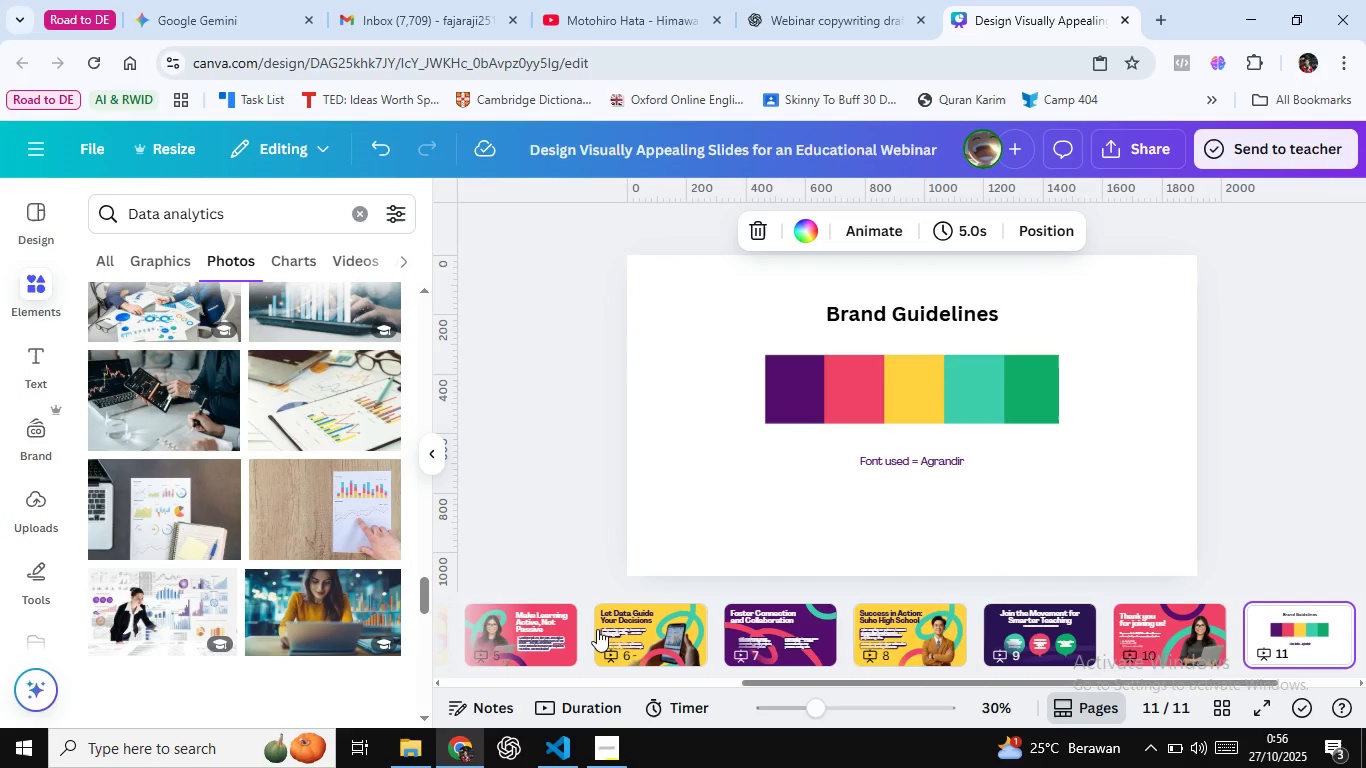 
key(ArrowRight)
 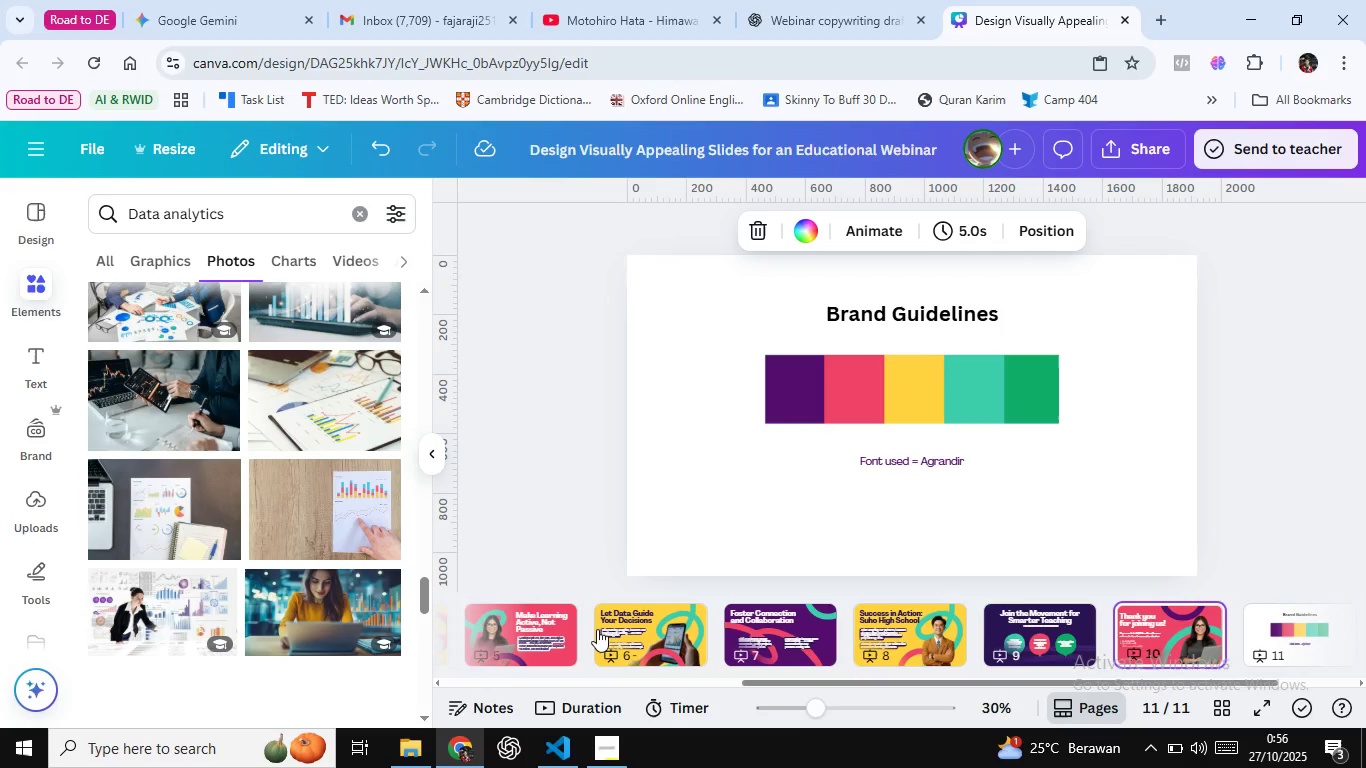 
key(ArrowLeft)
 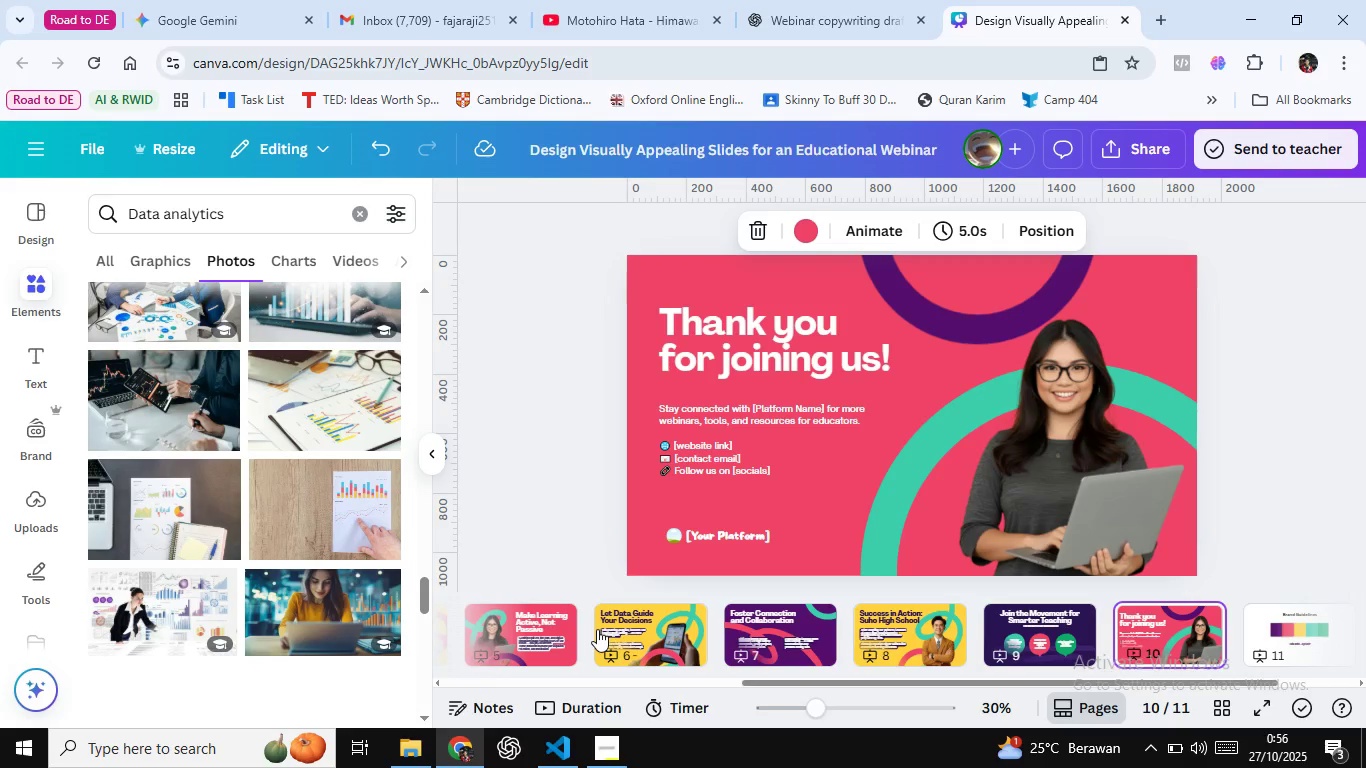 
key(ArrowRight)
 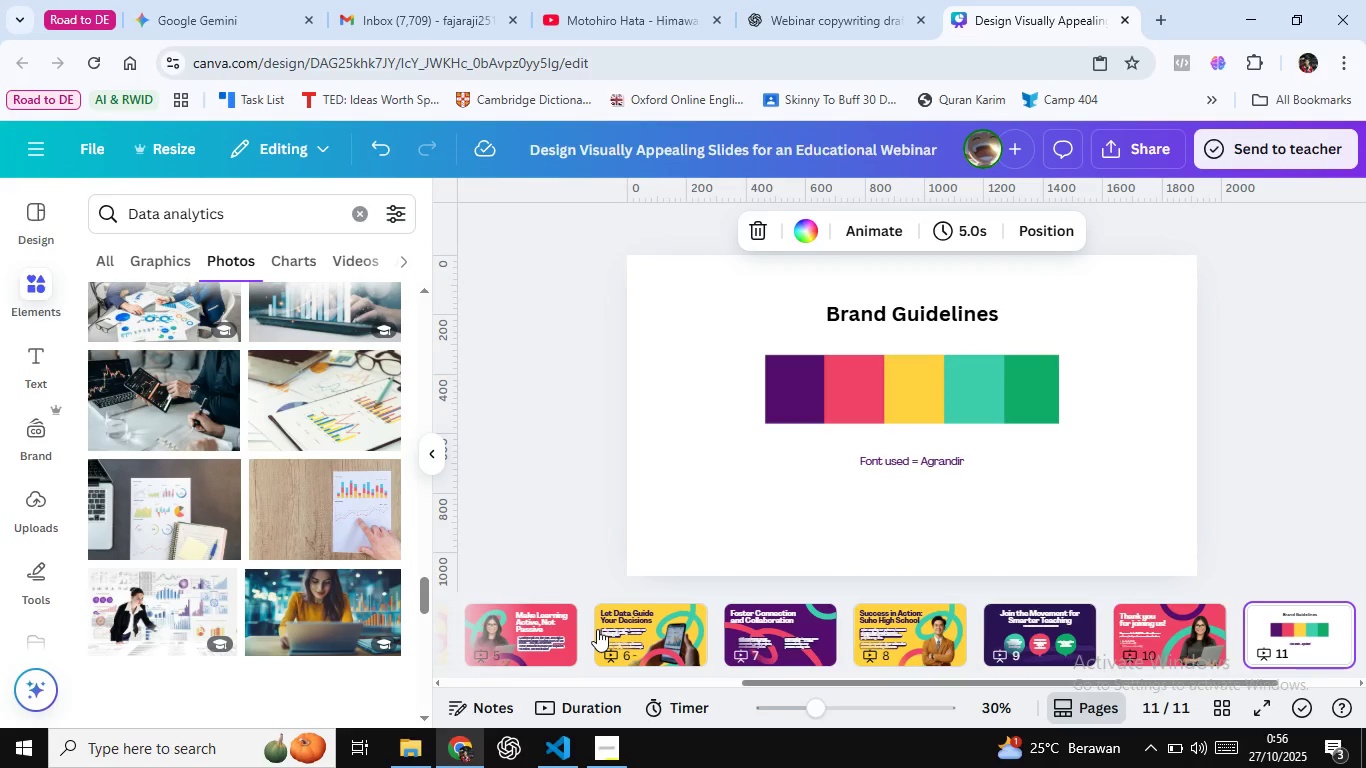 
wait(8.35)
 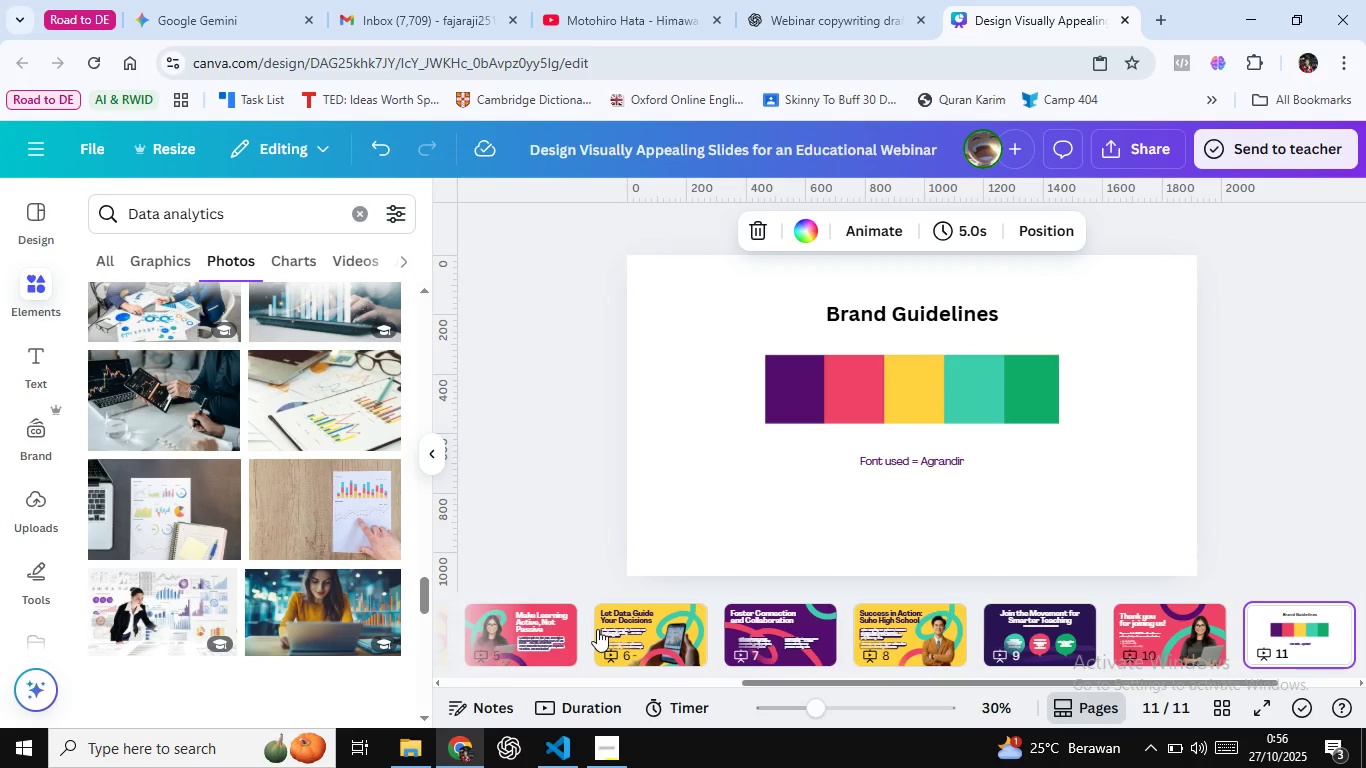 
key(ArrowLeft)